 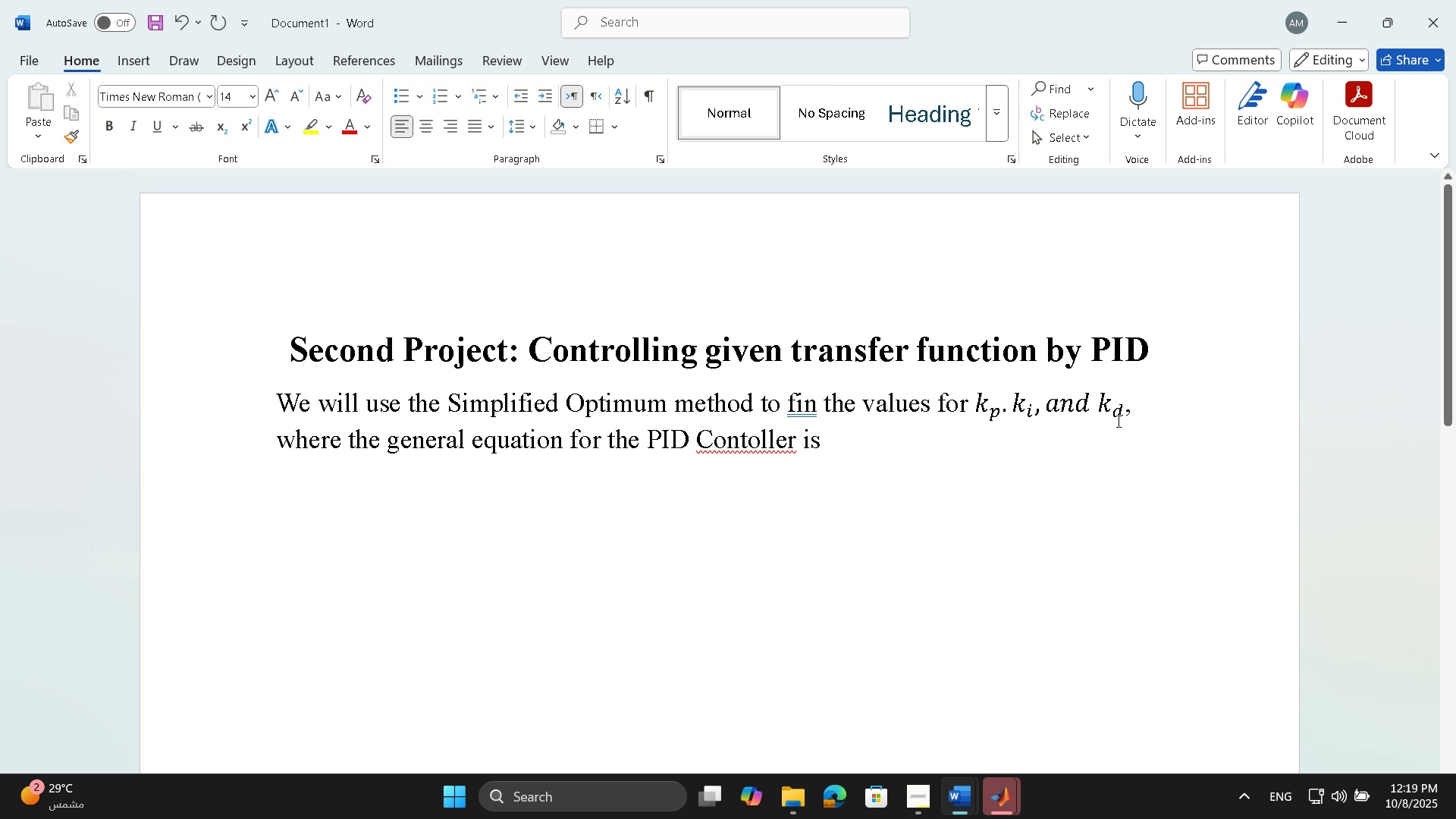 
key(R)
 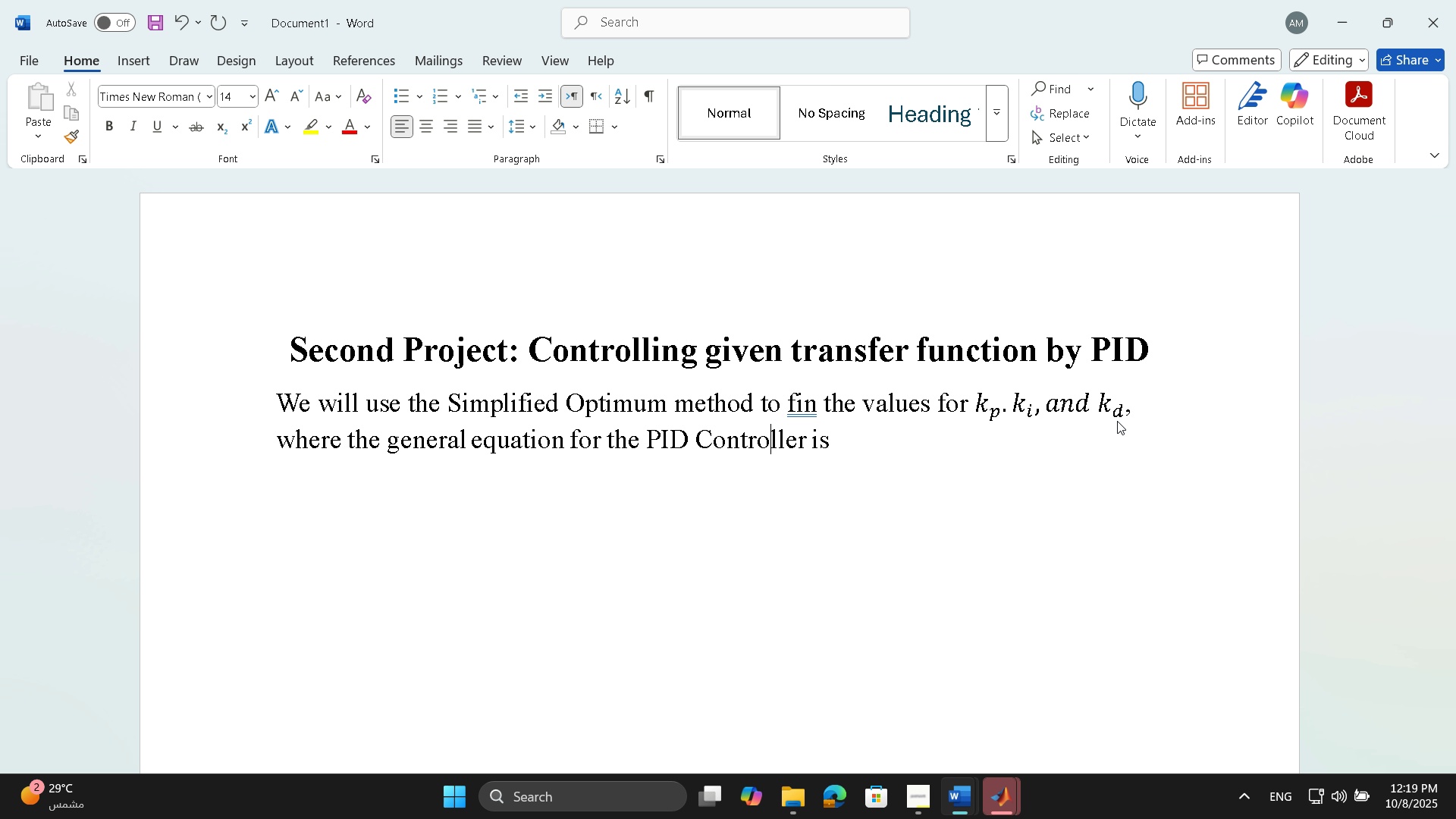 
key(ArrowRight)
 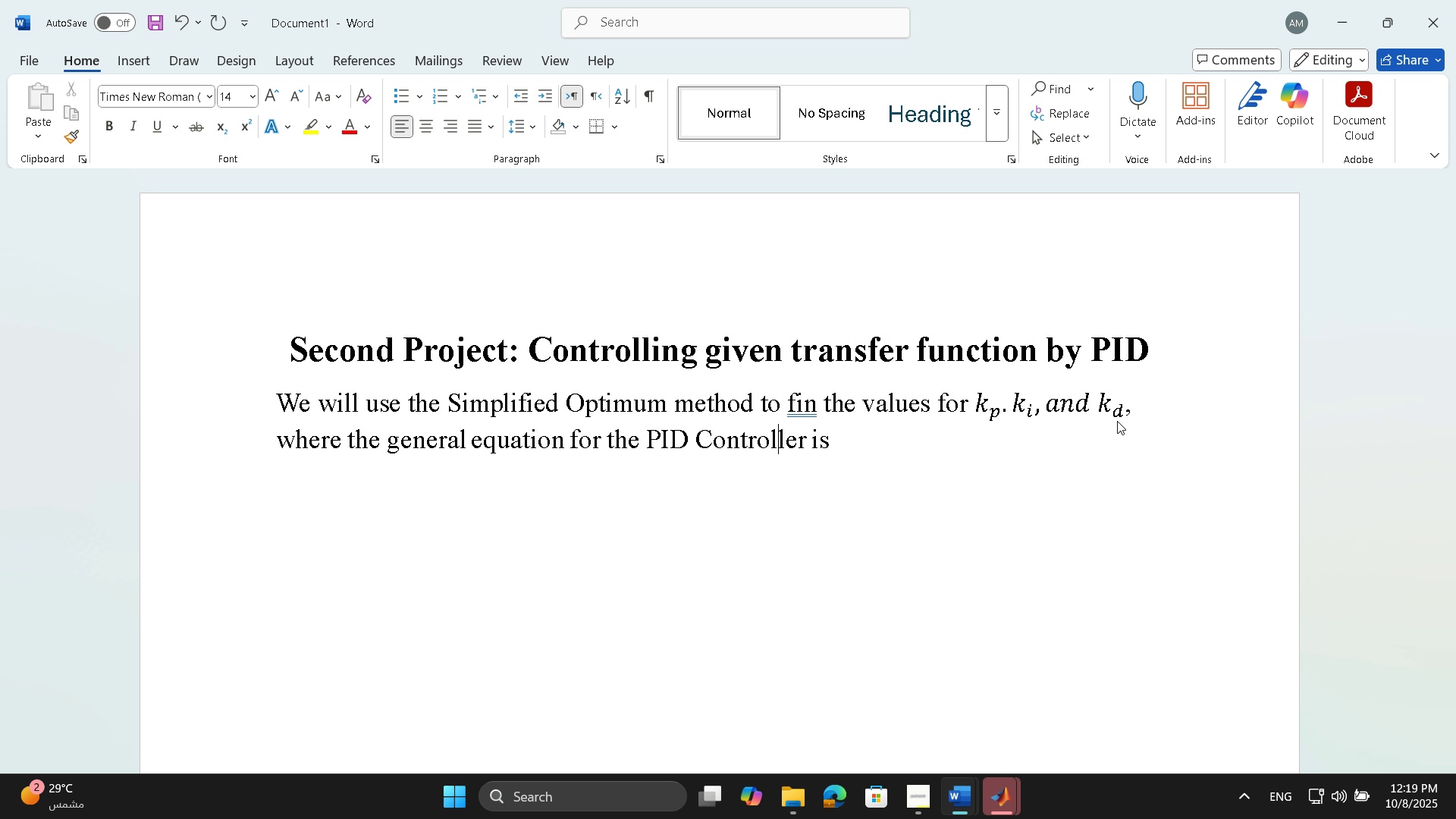 
key(ArrowRight)
 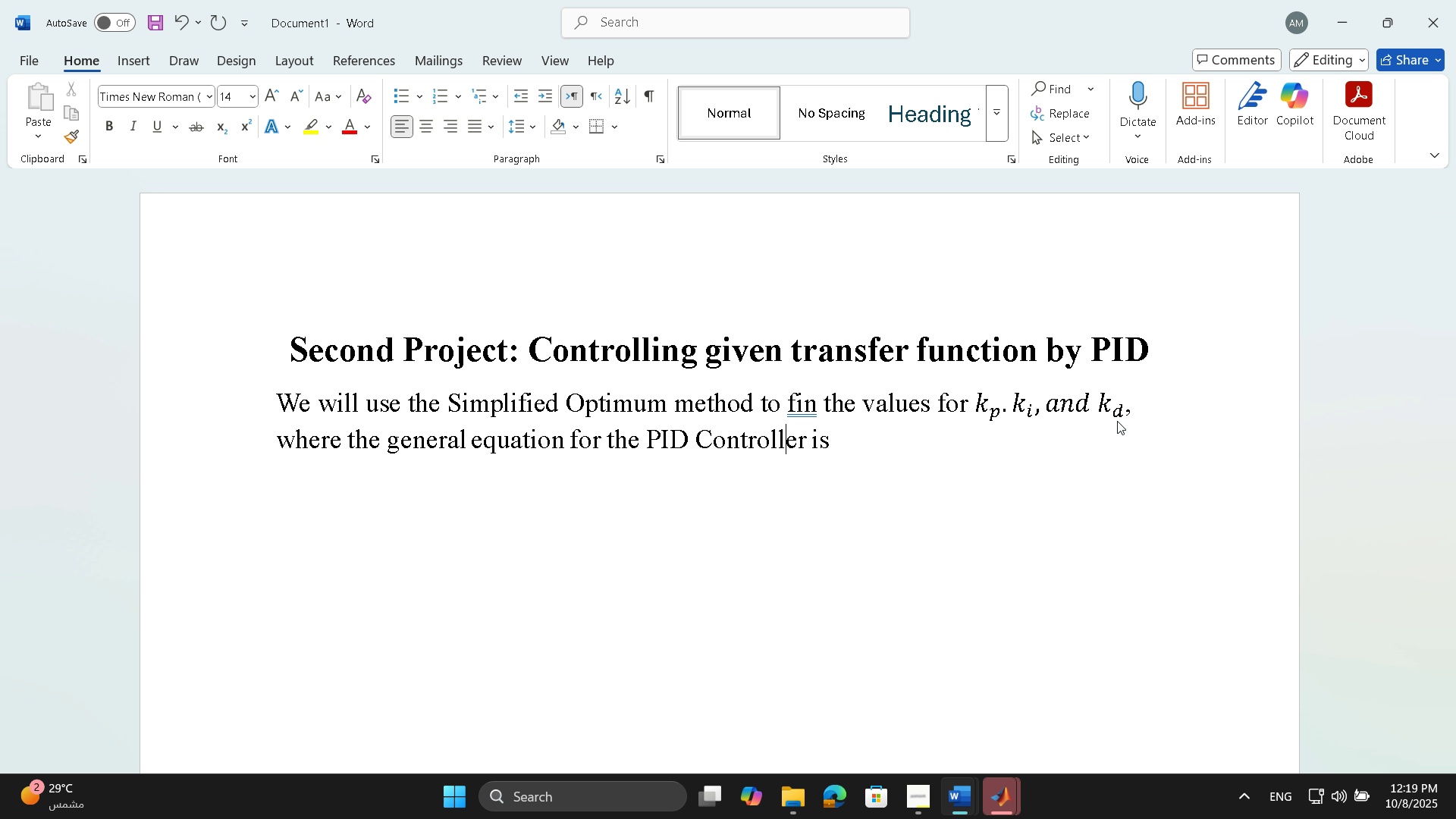 
key(ArrowRight)
 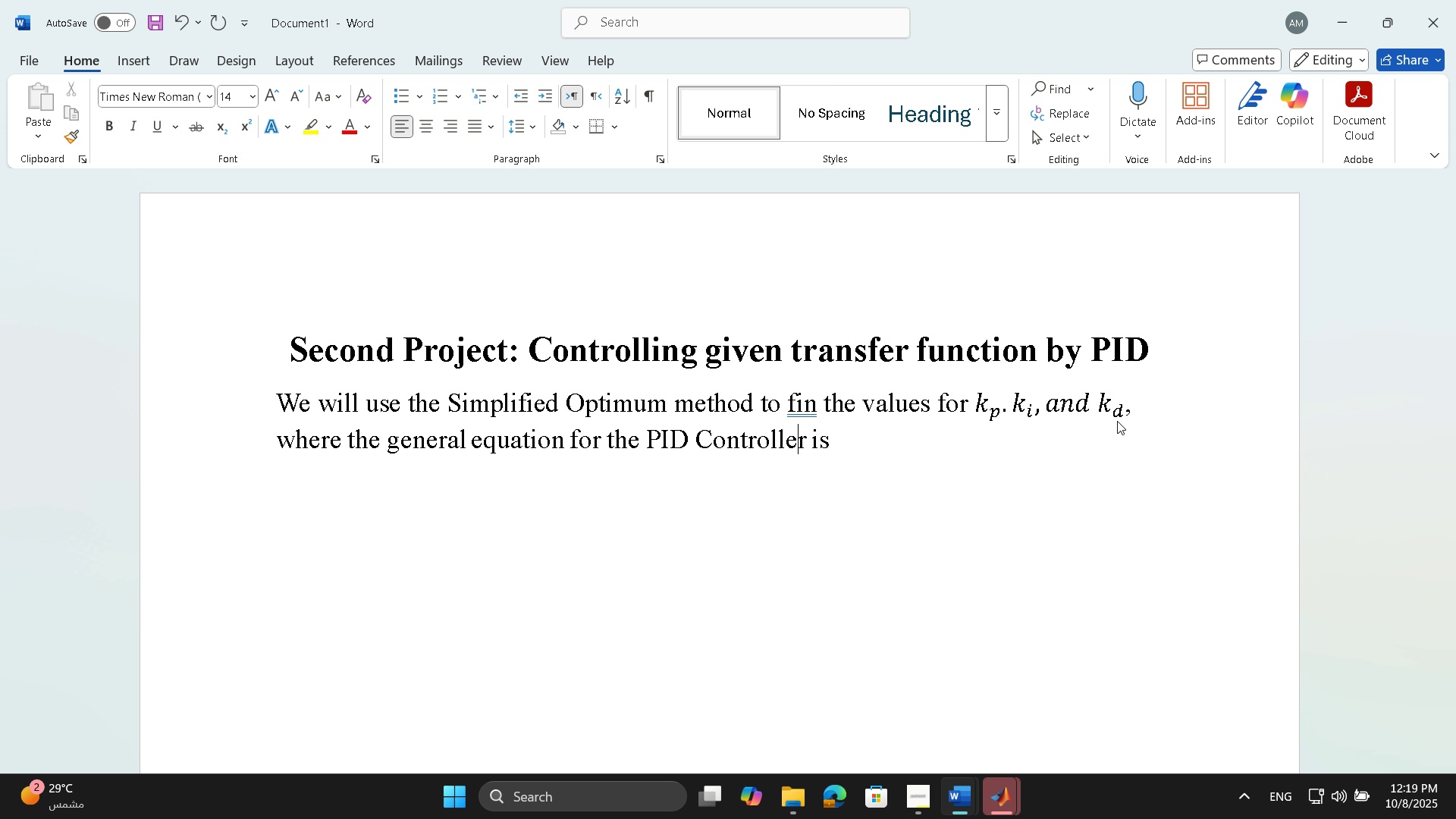 
key(ArrowRight)
 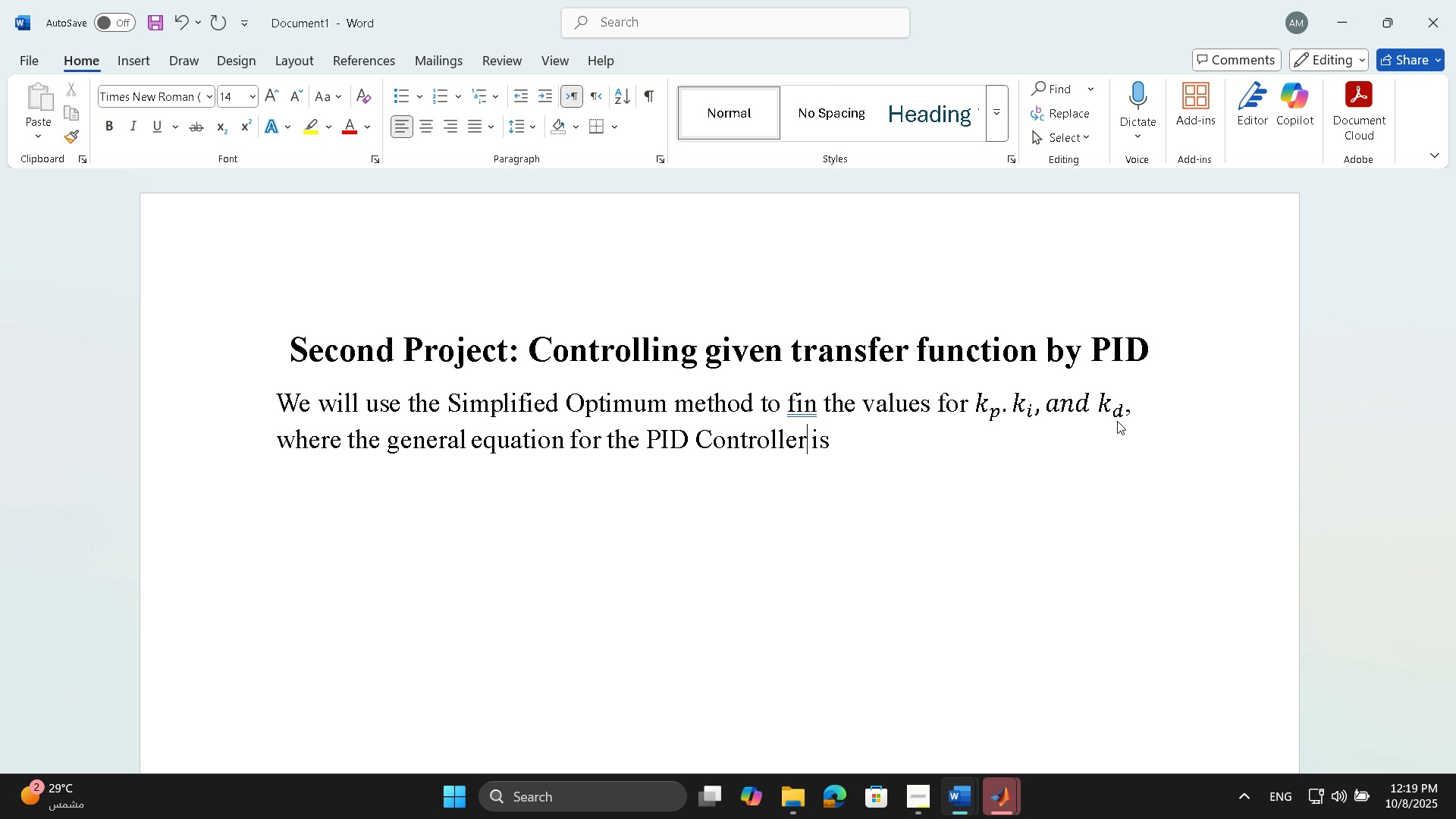 
key(ArrowRight)
 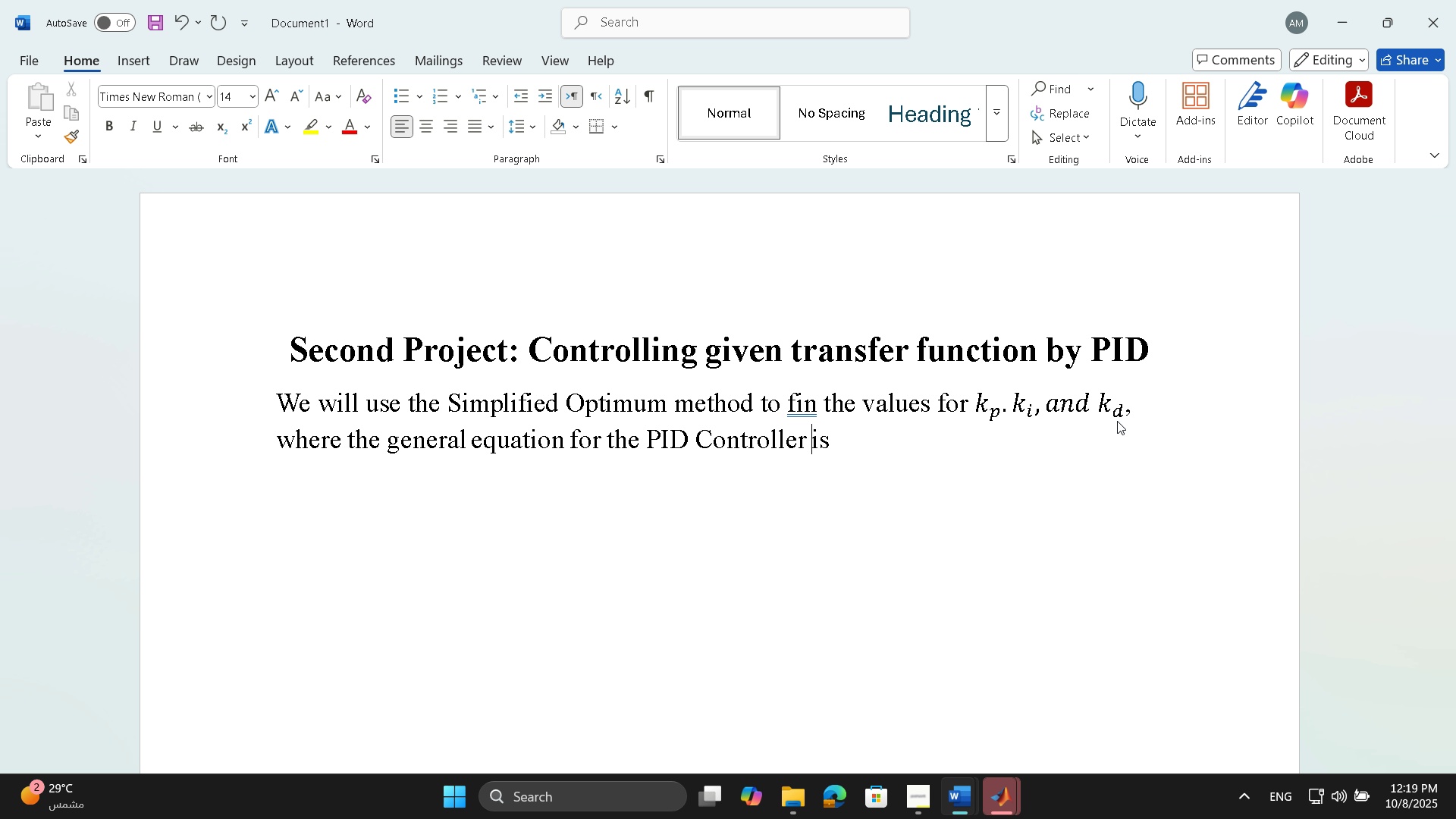 
key(ArrowRight)
 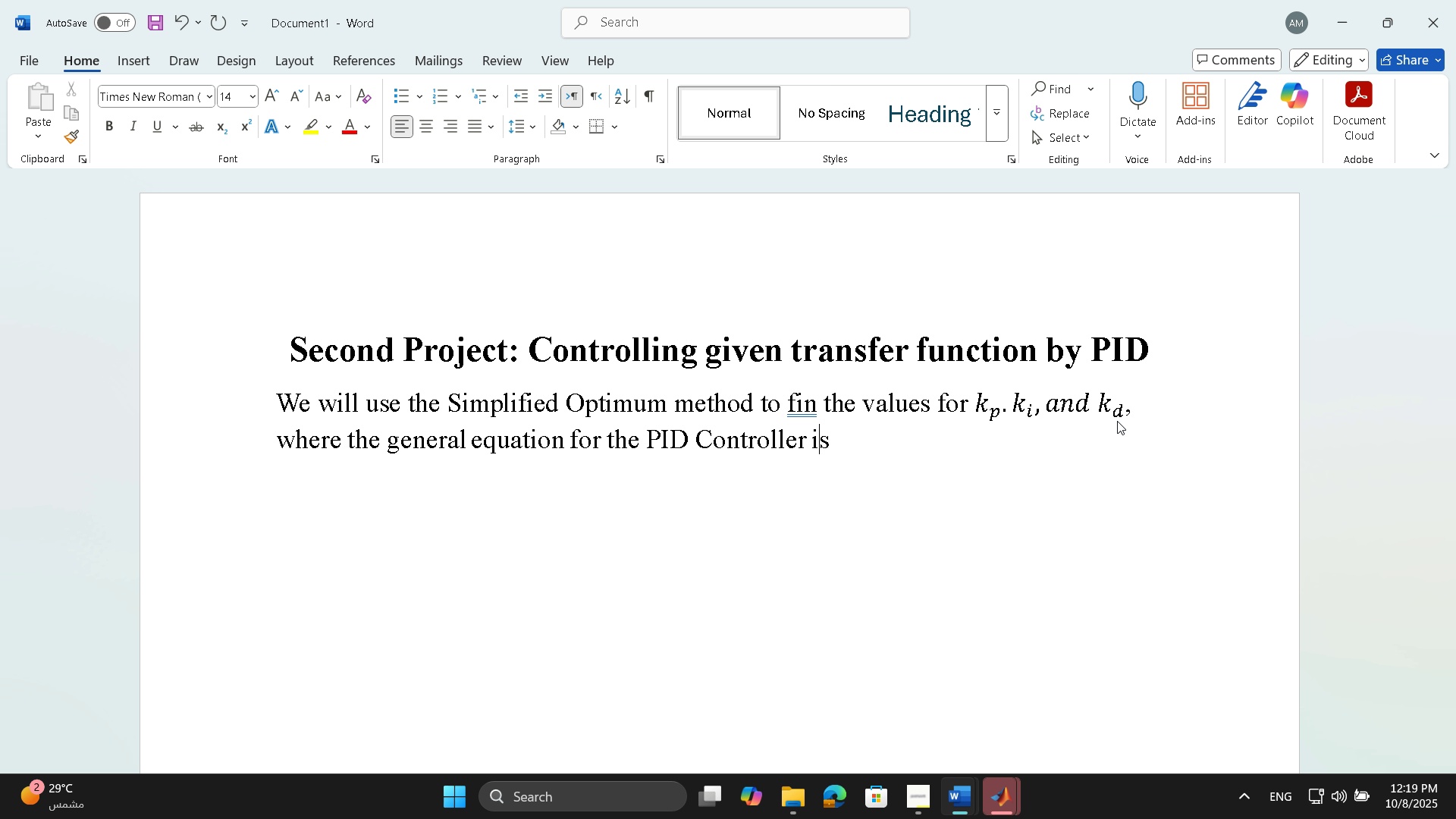 
key(ArrowRight)
 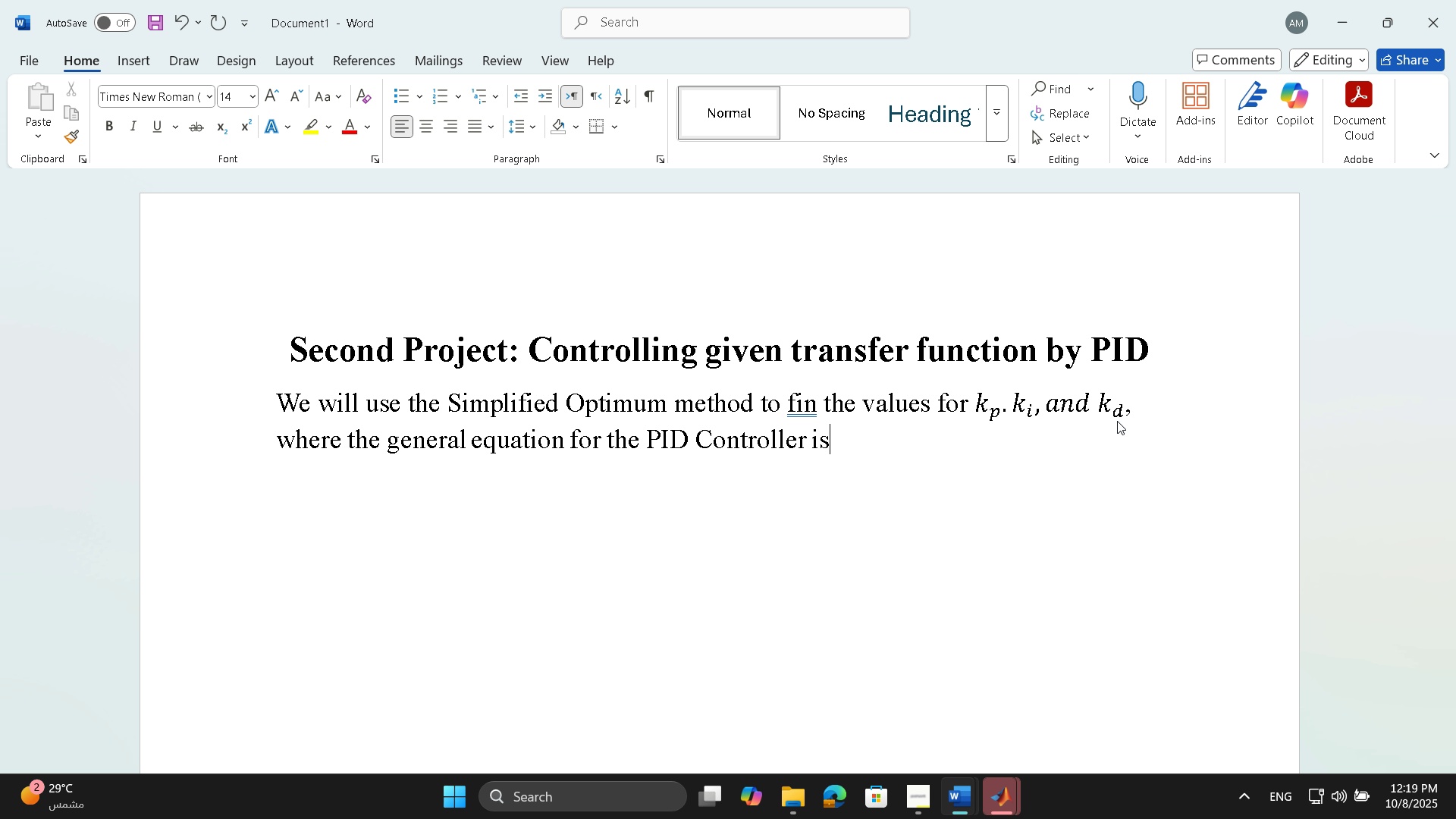 
key(ArrowRight)
 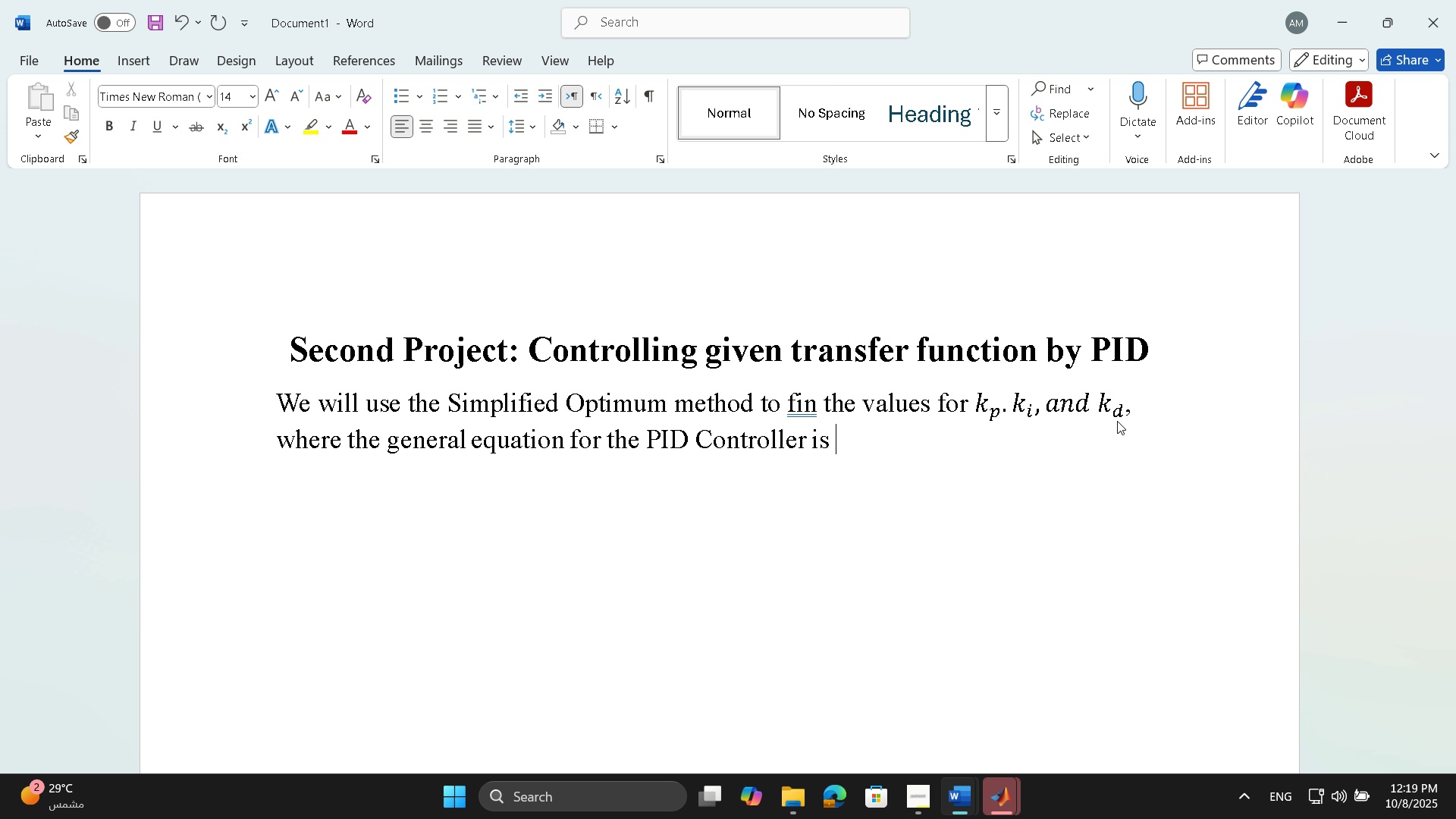 
key(ArrowRight)
 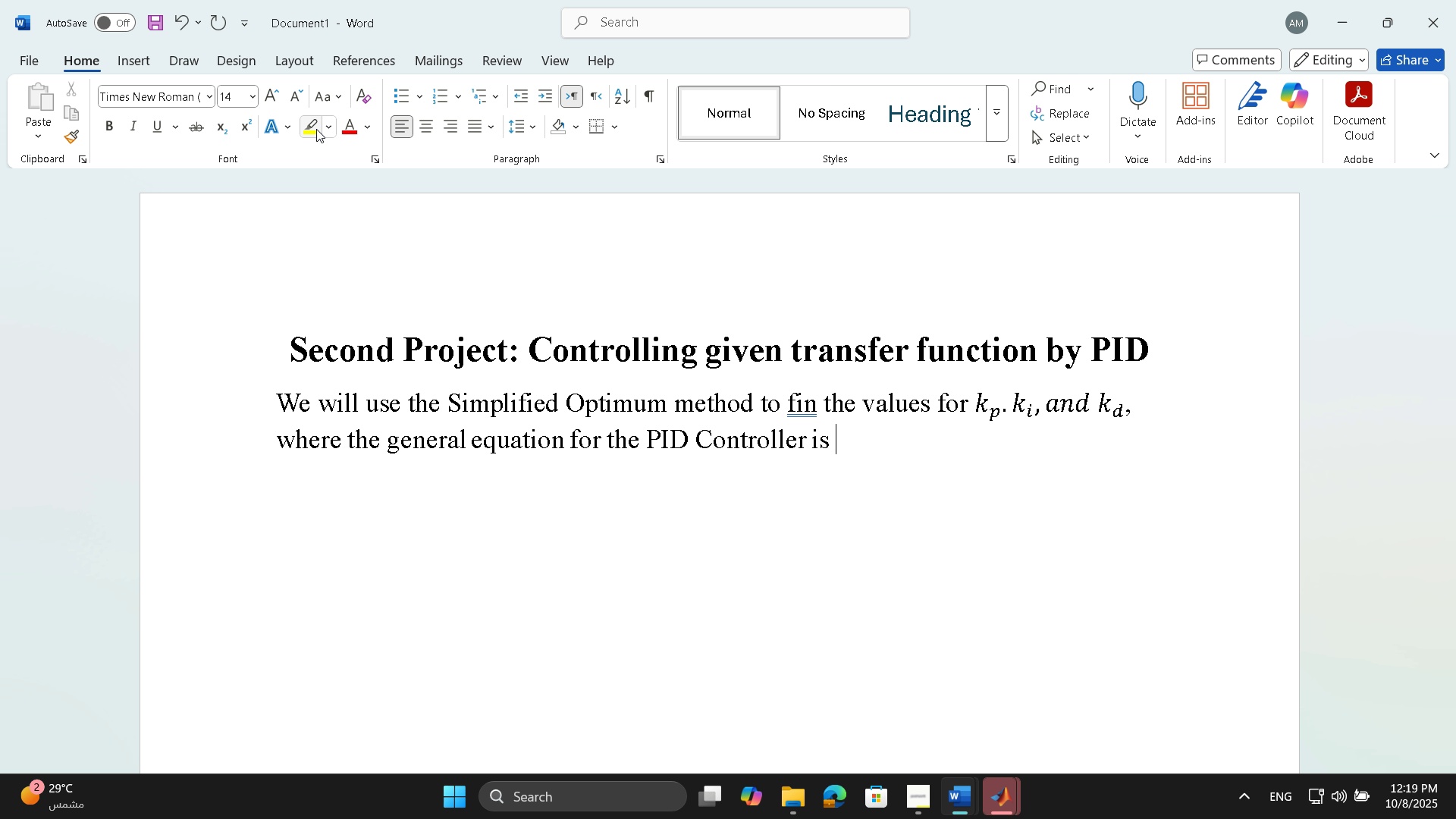 
left_click([146, 61])
 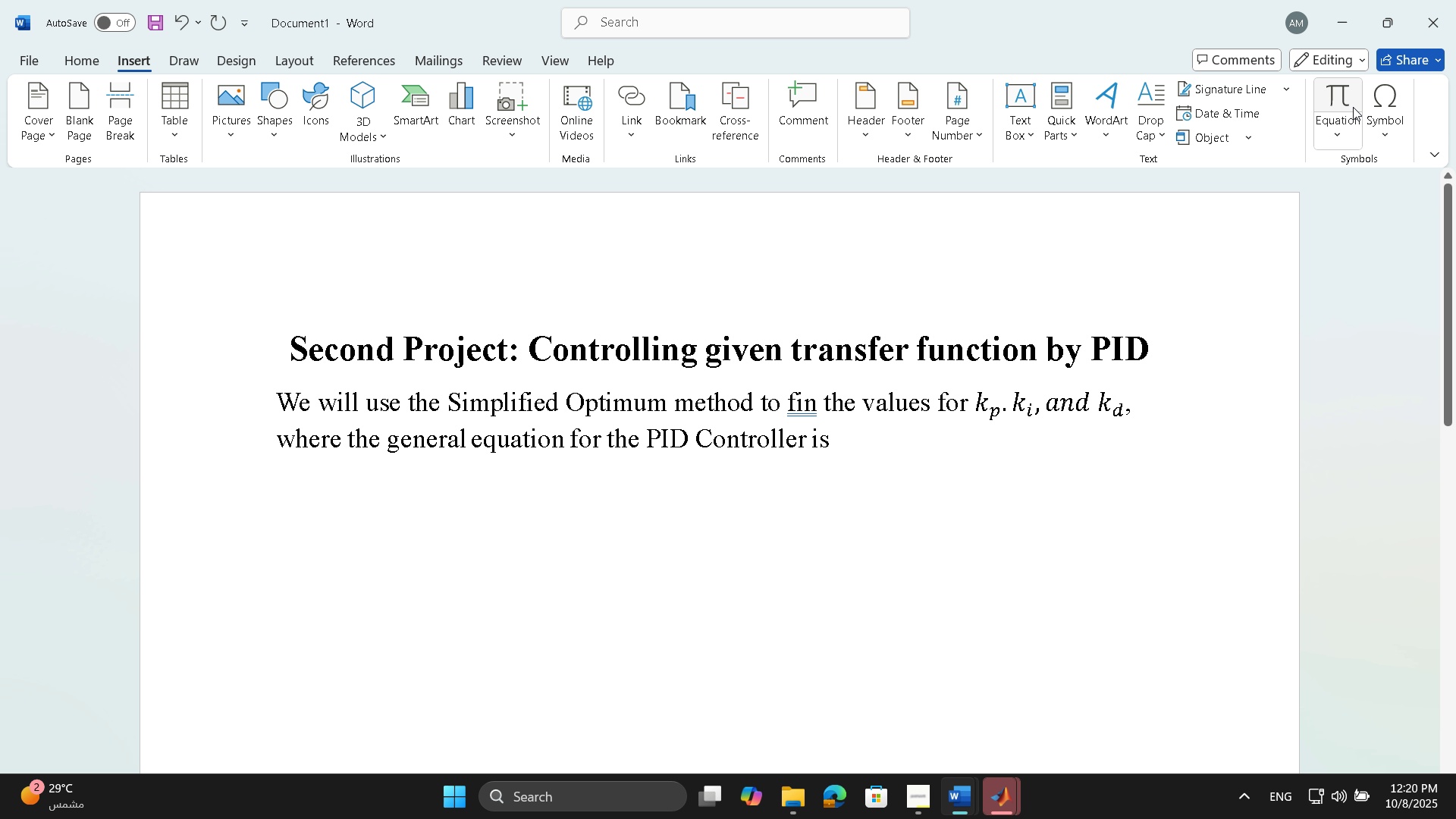 
left_click([1350, 99])
 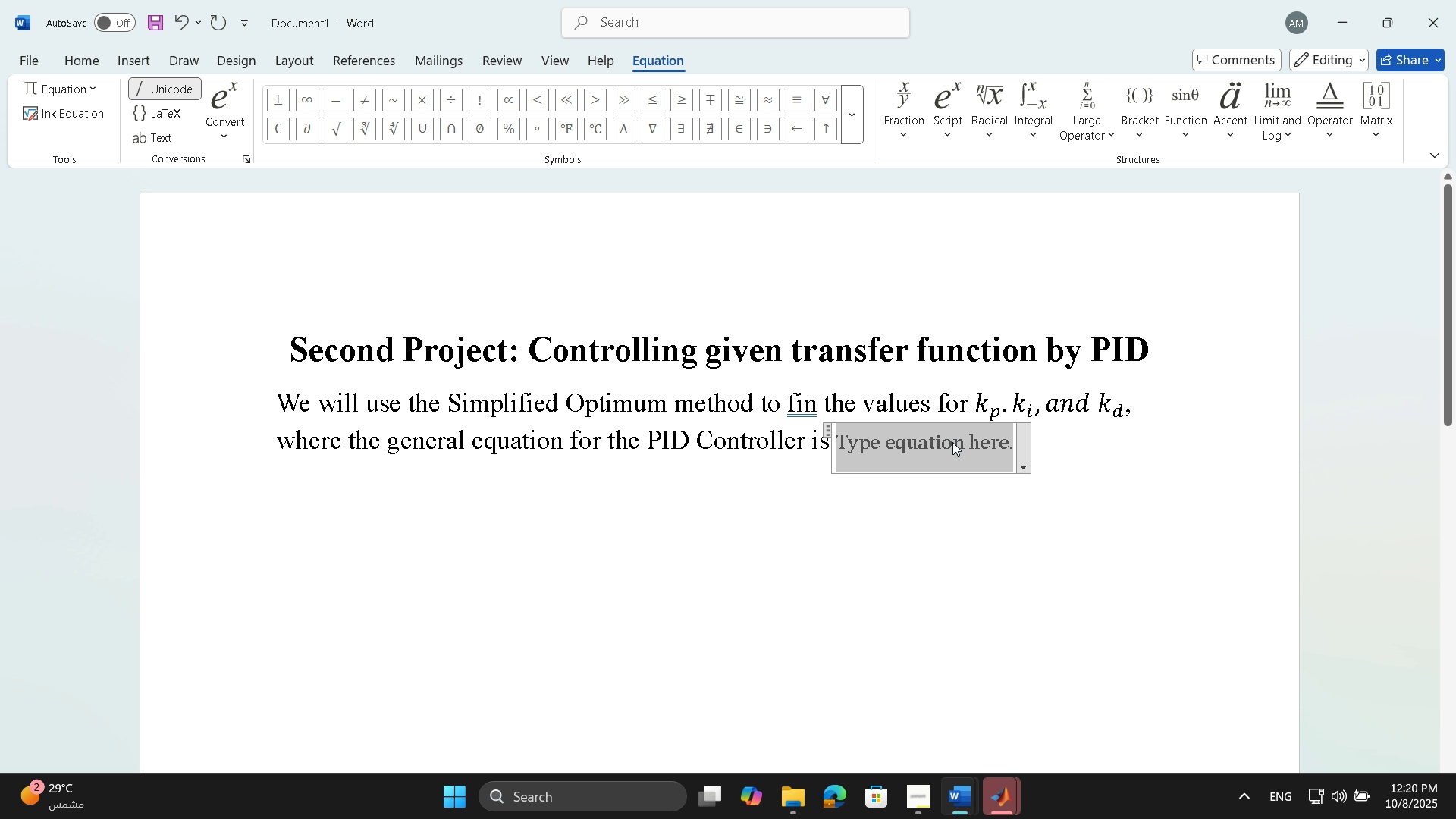 
wait(7.33)
 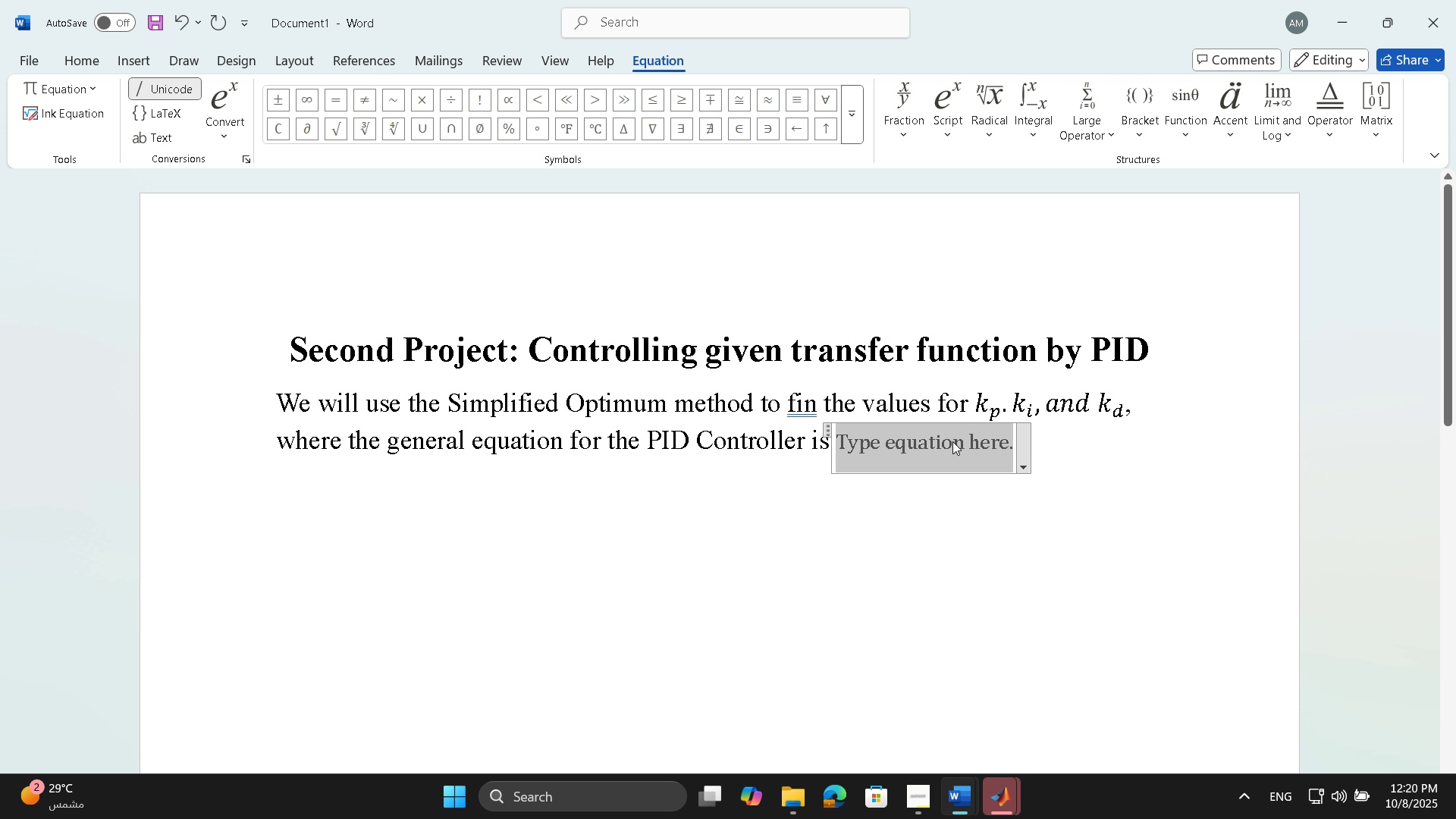 
type(u())